 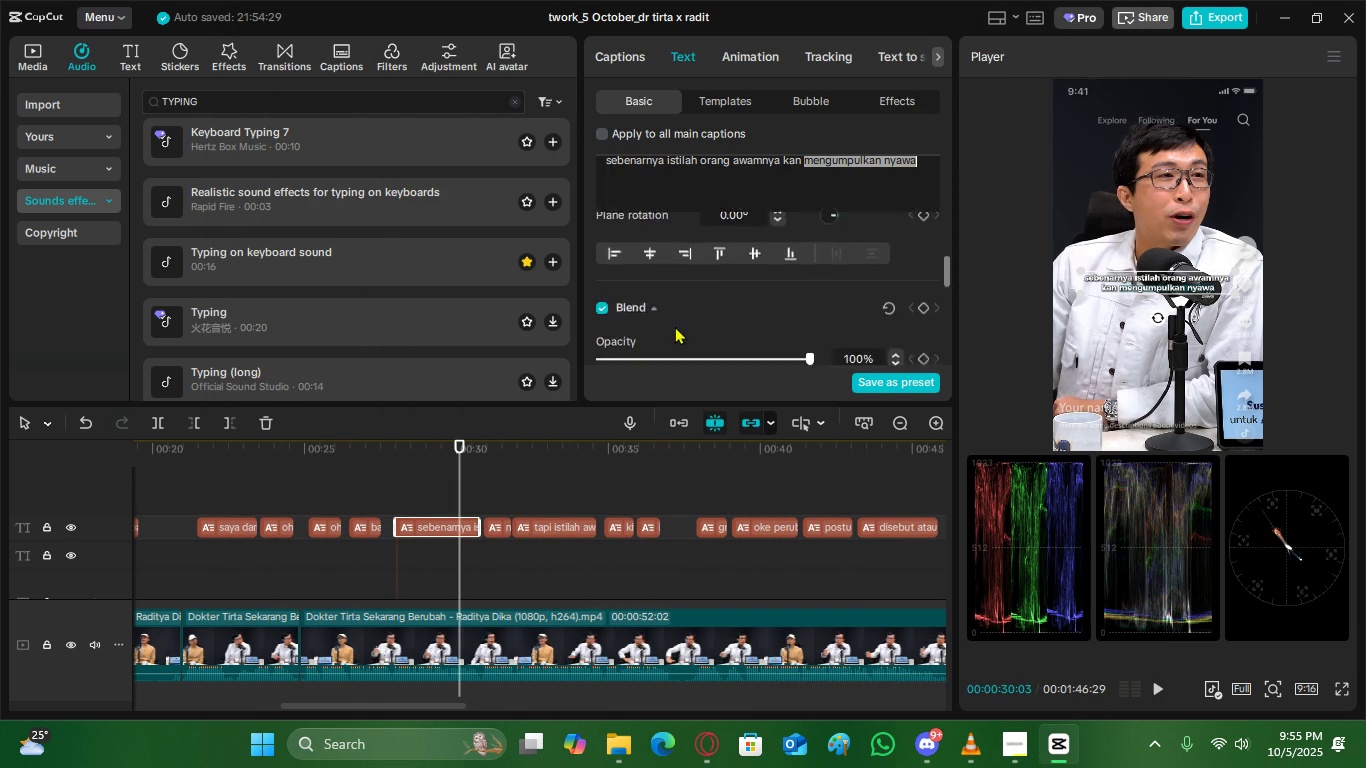 
scroll: coordinate [675, 324], scroll_direction: up, amount: 1.0
 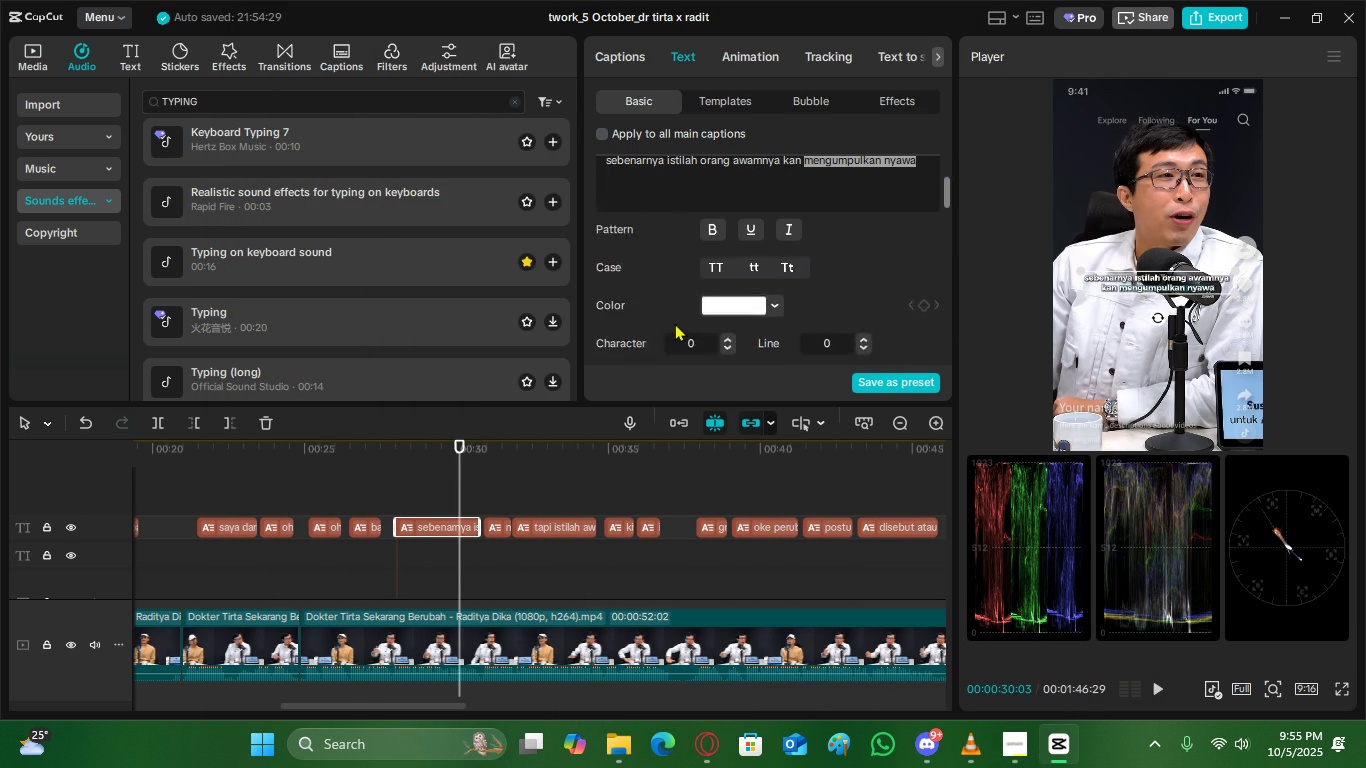 
scroll: coordinate [675, 323], scroll_direction: down, amount: 2.0
 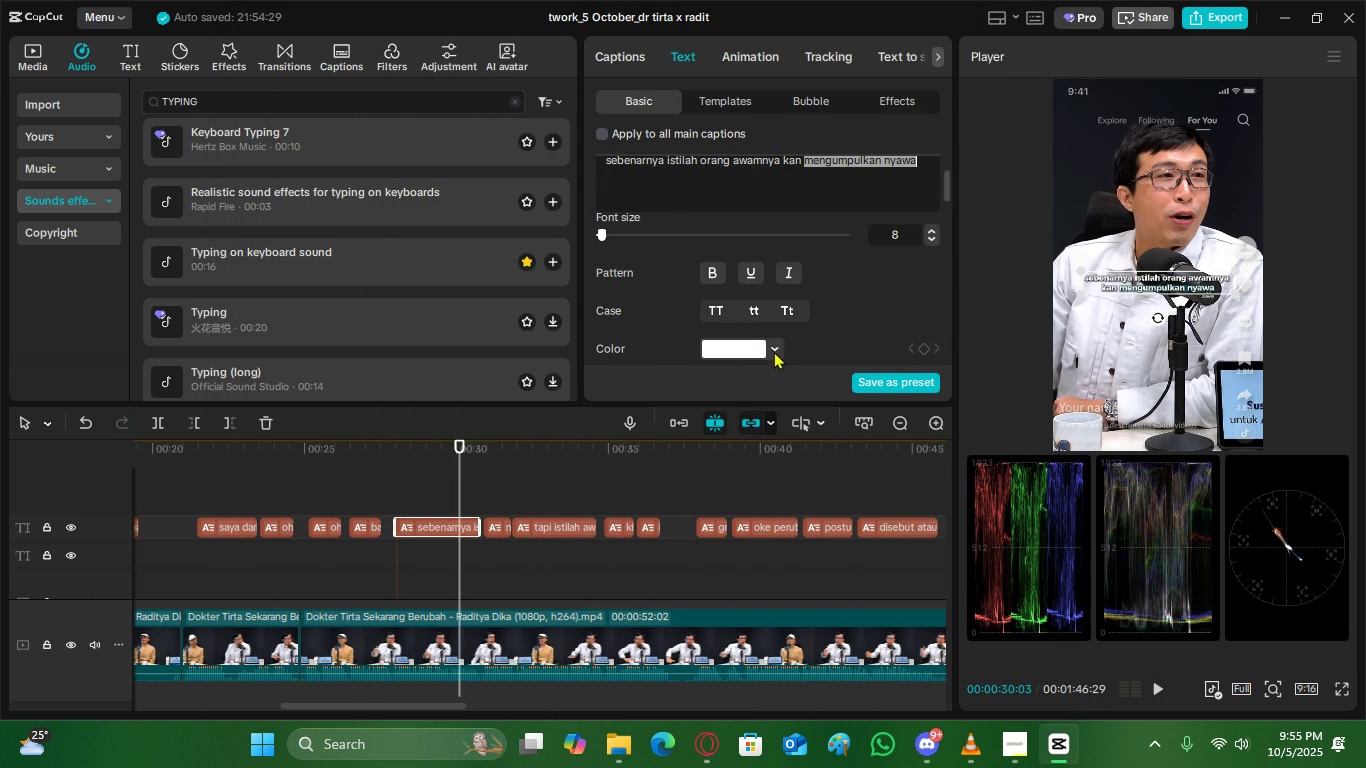 
left_click([772, 348])
 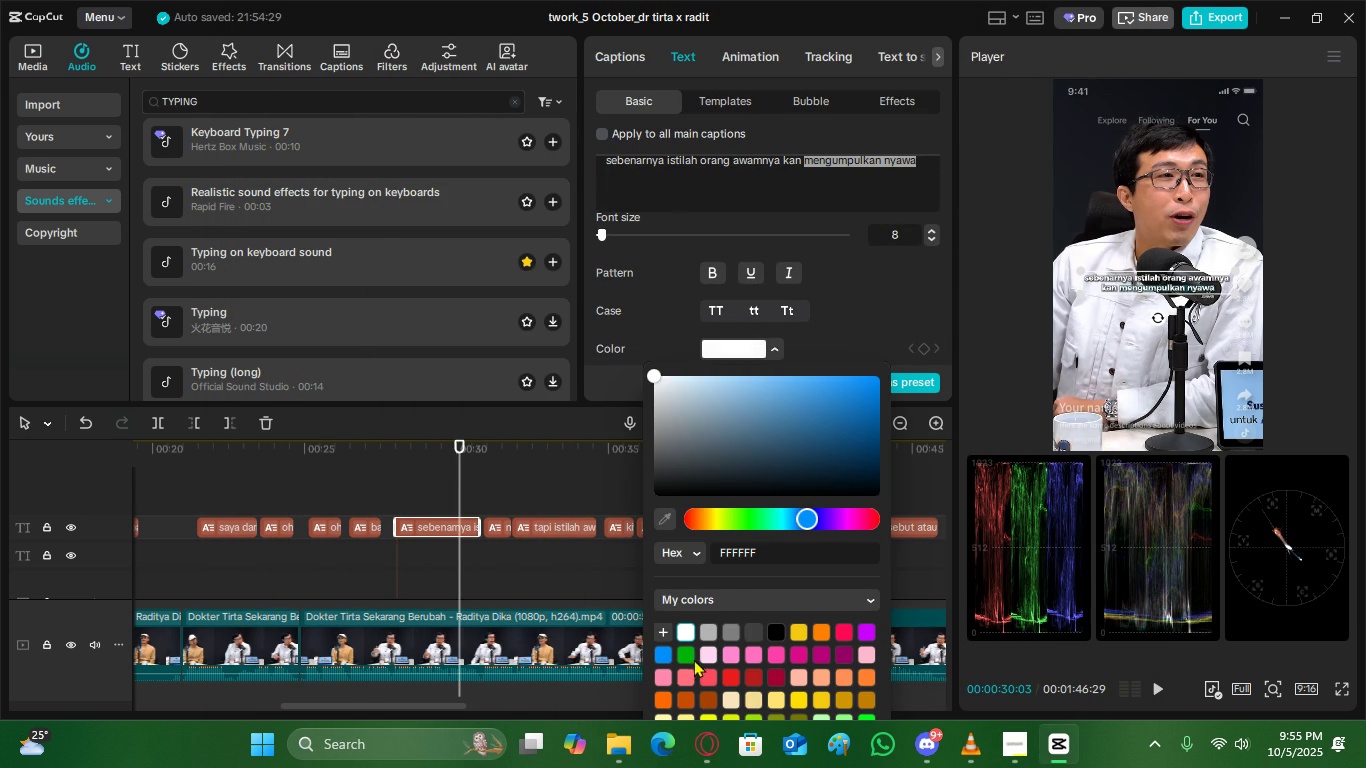 
left_click([691, 660])
 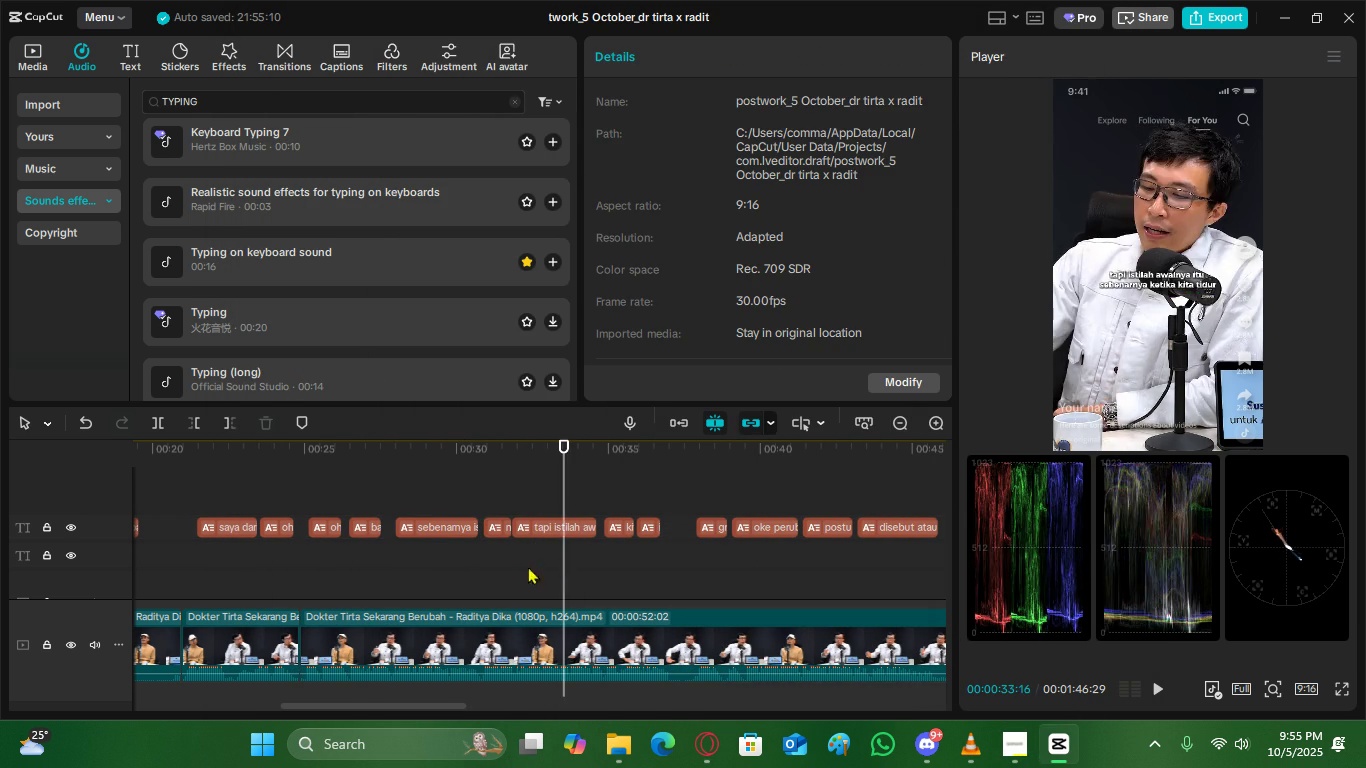 
double_click([457, 559])
 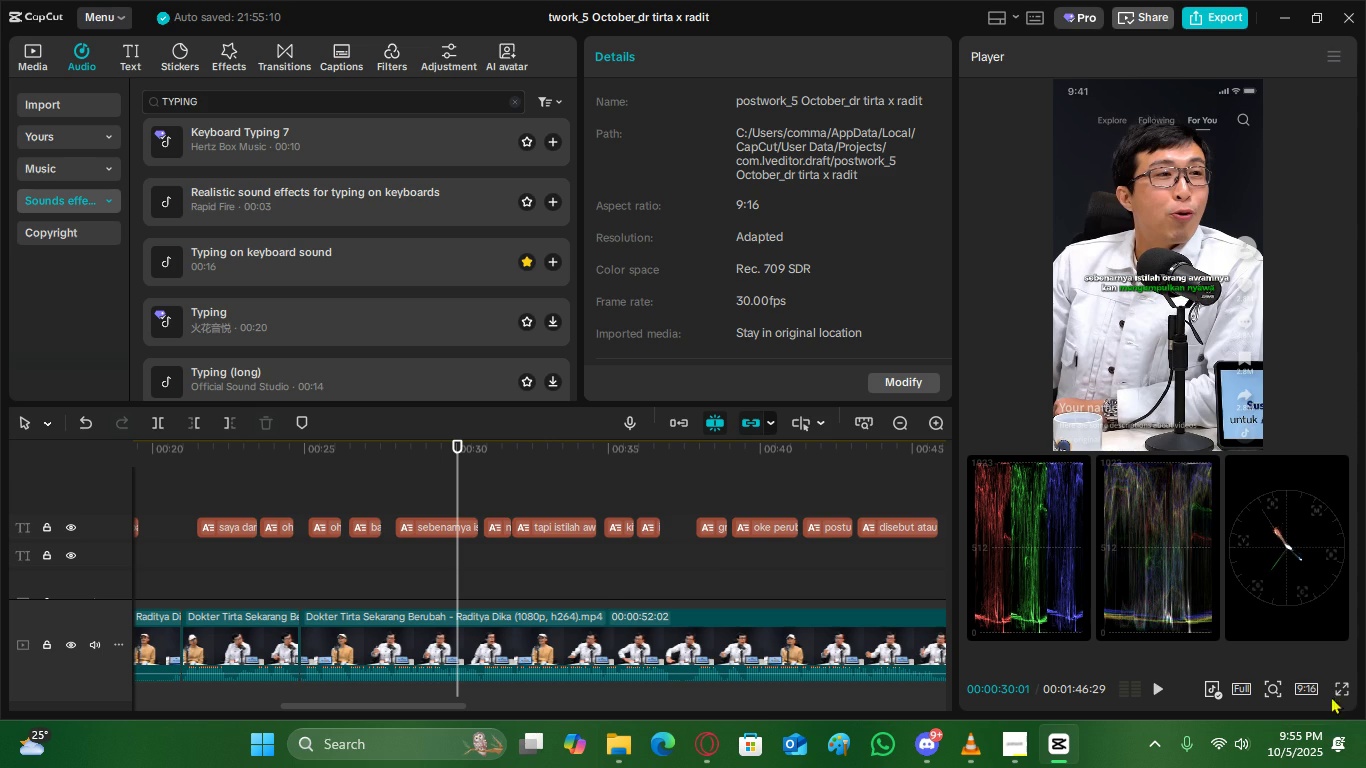 
left_click([1340, 686])
 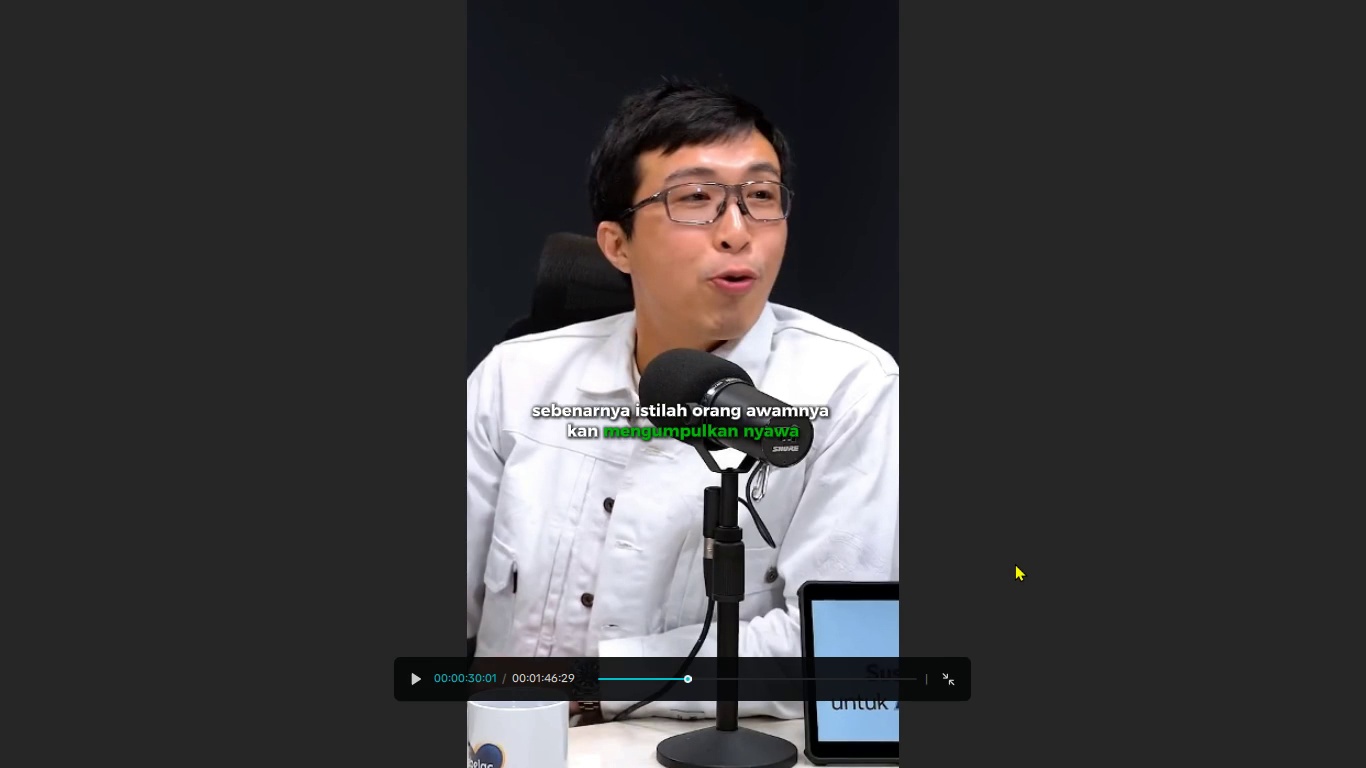 
key(Escape)